 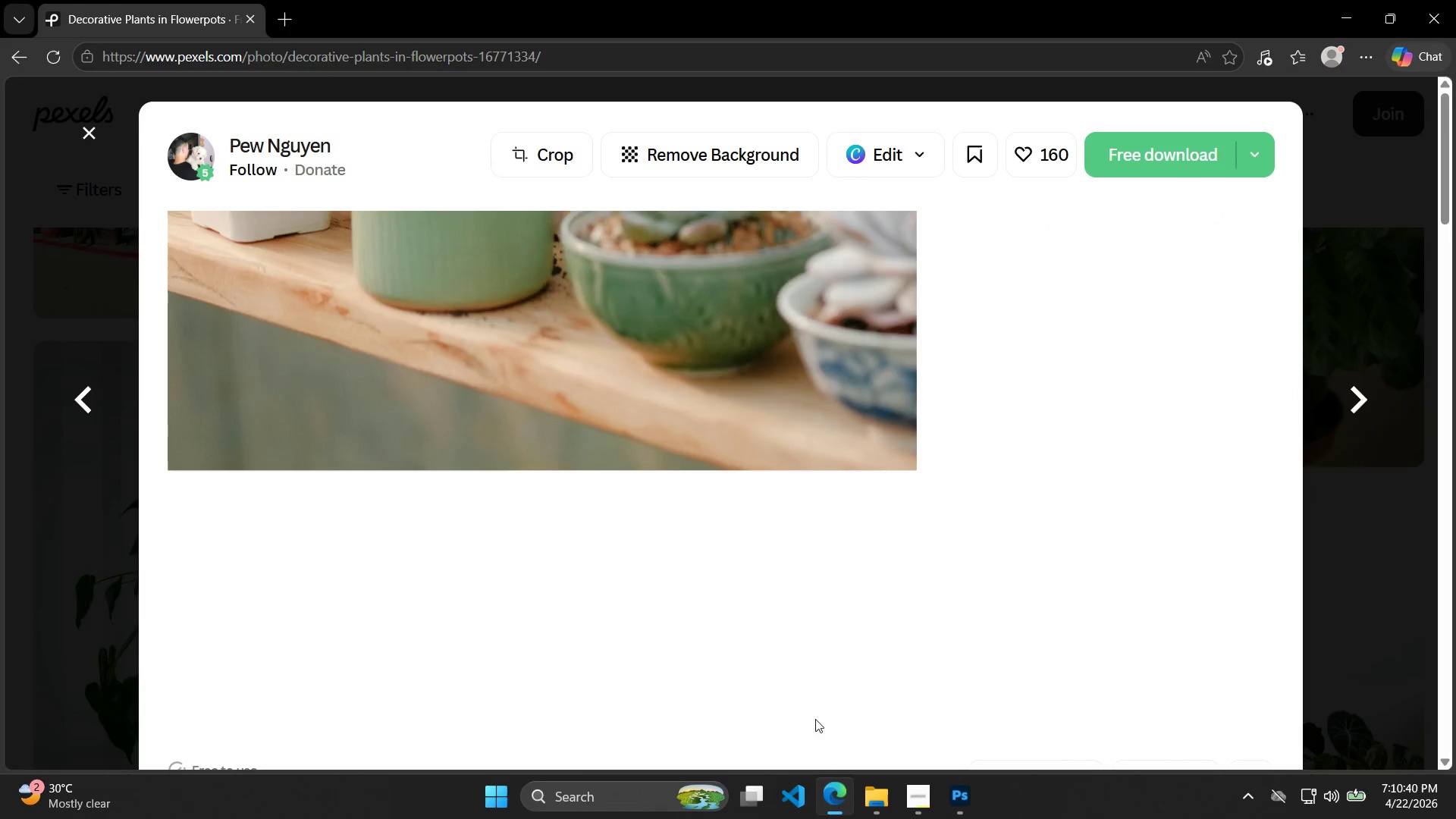 
left_click([87, 136])
 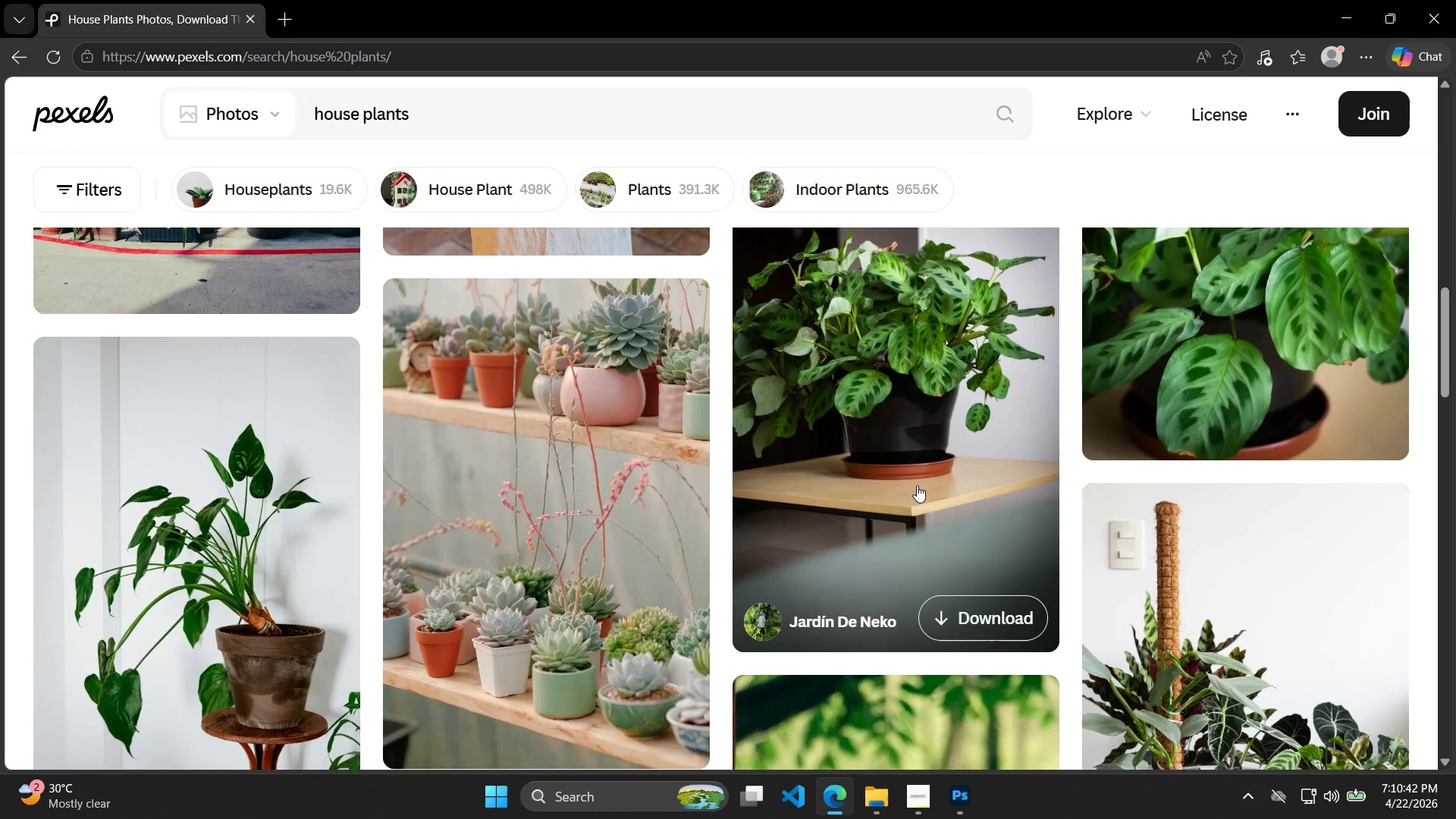 
scroll: coordinate [877, 442], scroll_direction: down, amount: 19.0
 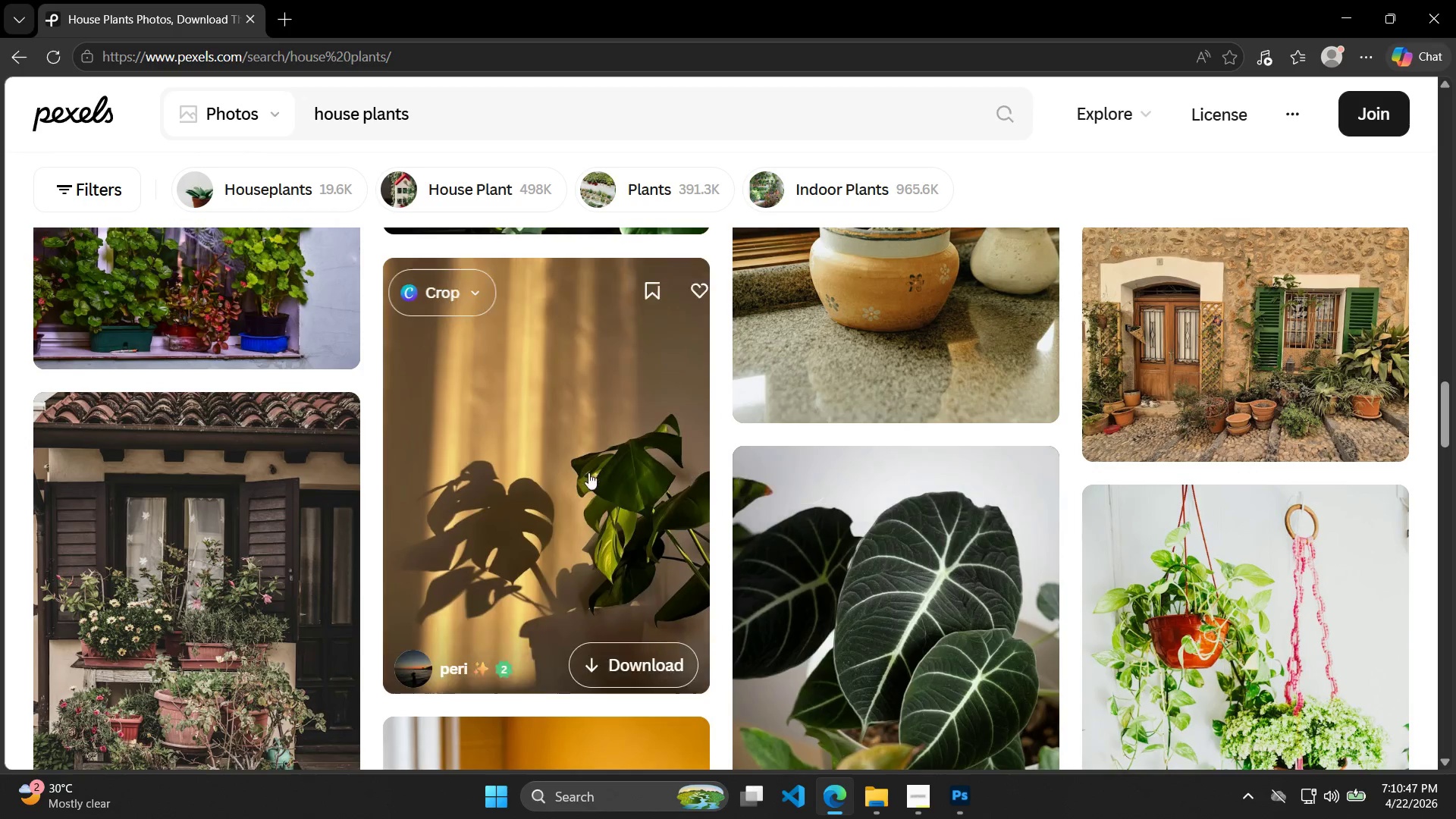 
left_click([582, 471])
 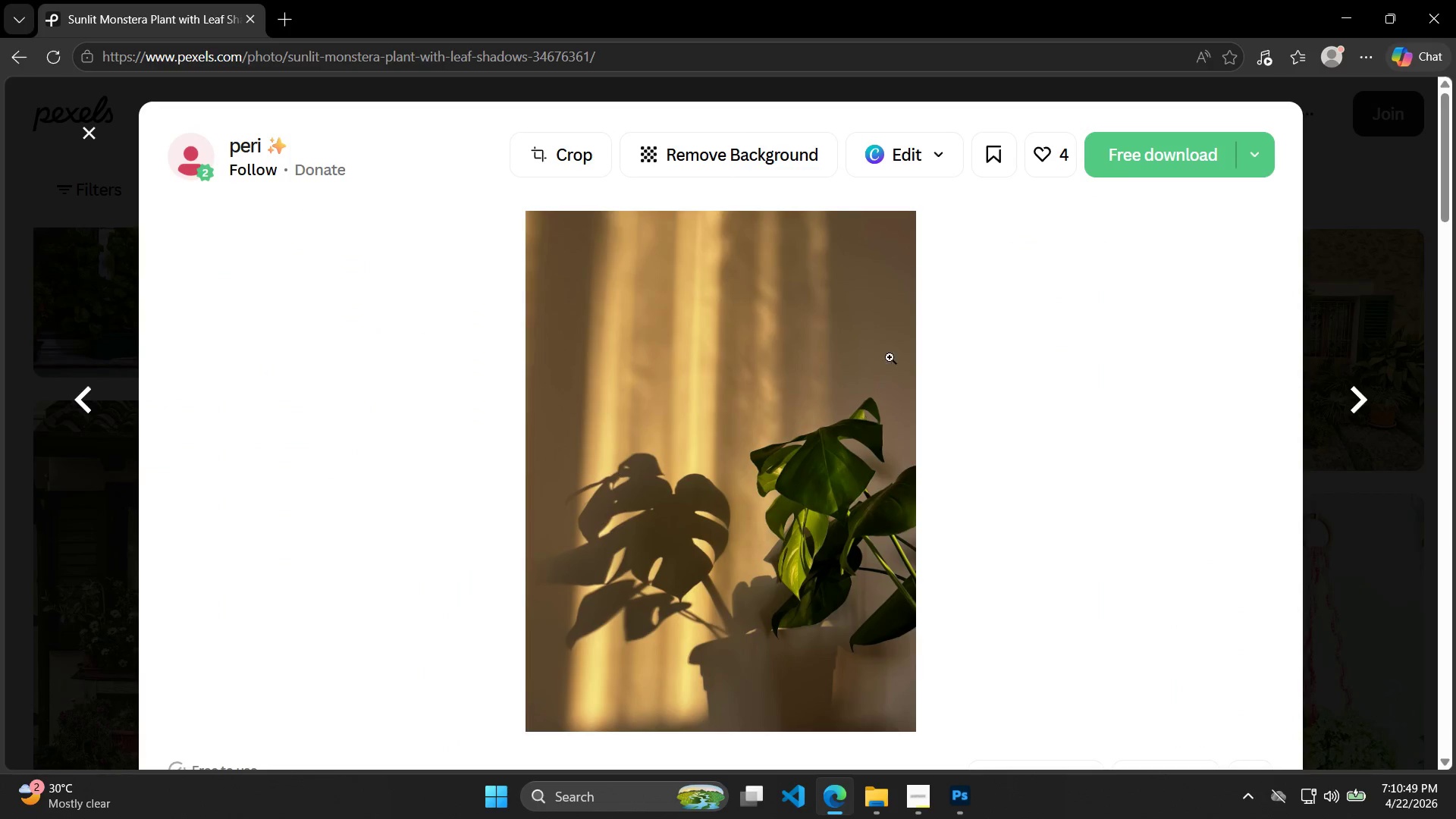 
left_click([1171, 157])
 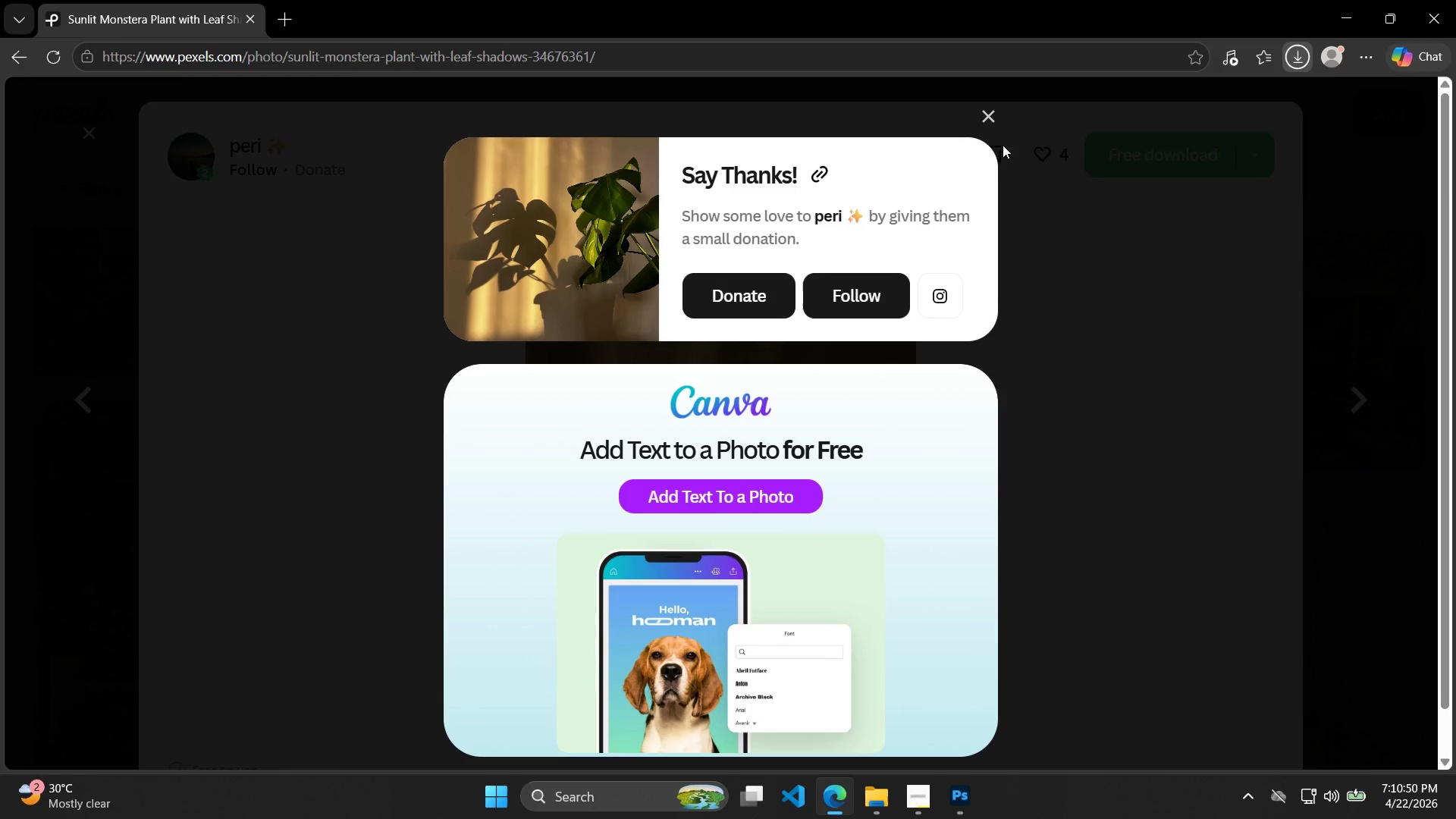 
left_click([984, 118])
 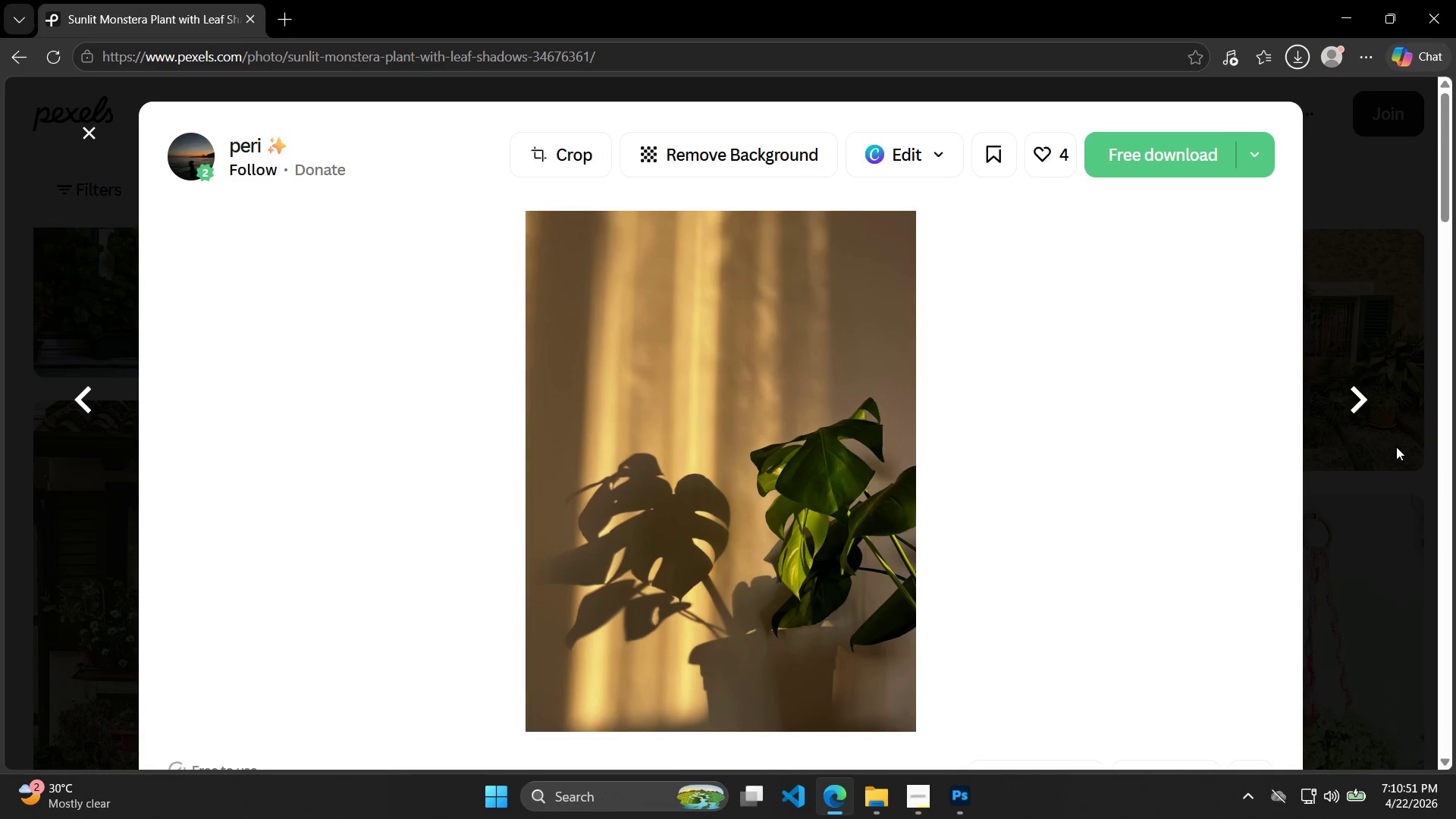 
left_click([1364, 393])
 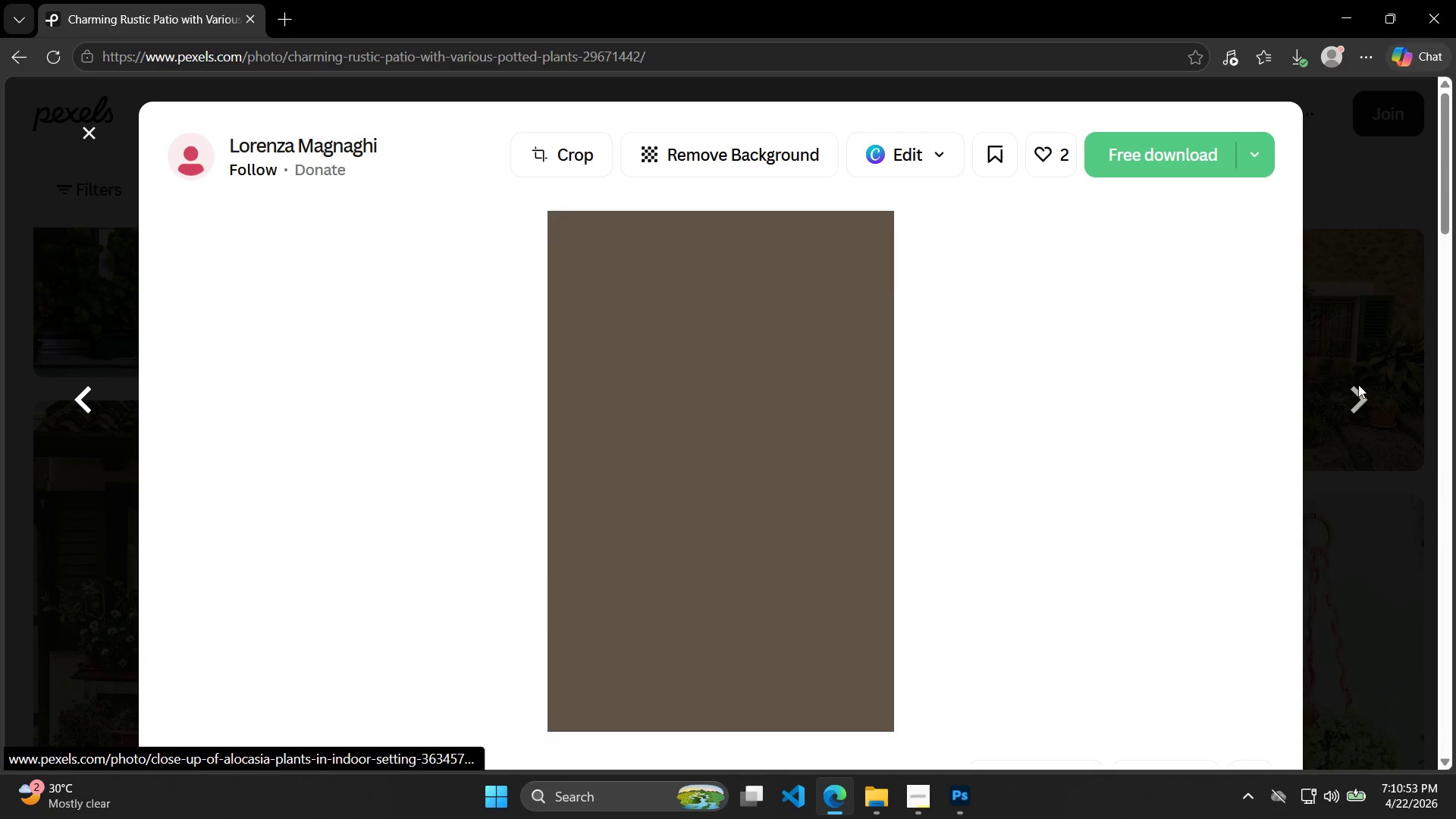 
left_click([1338, 316])
 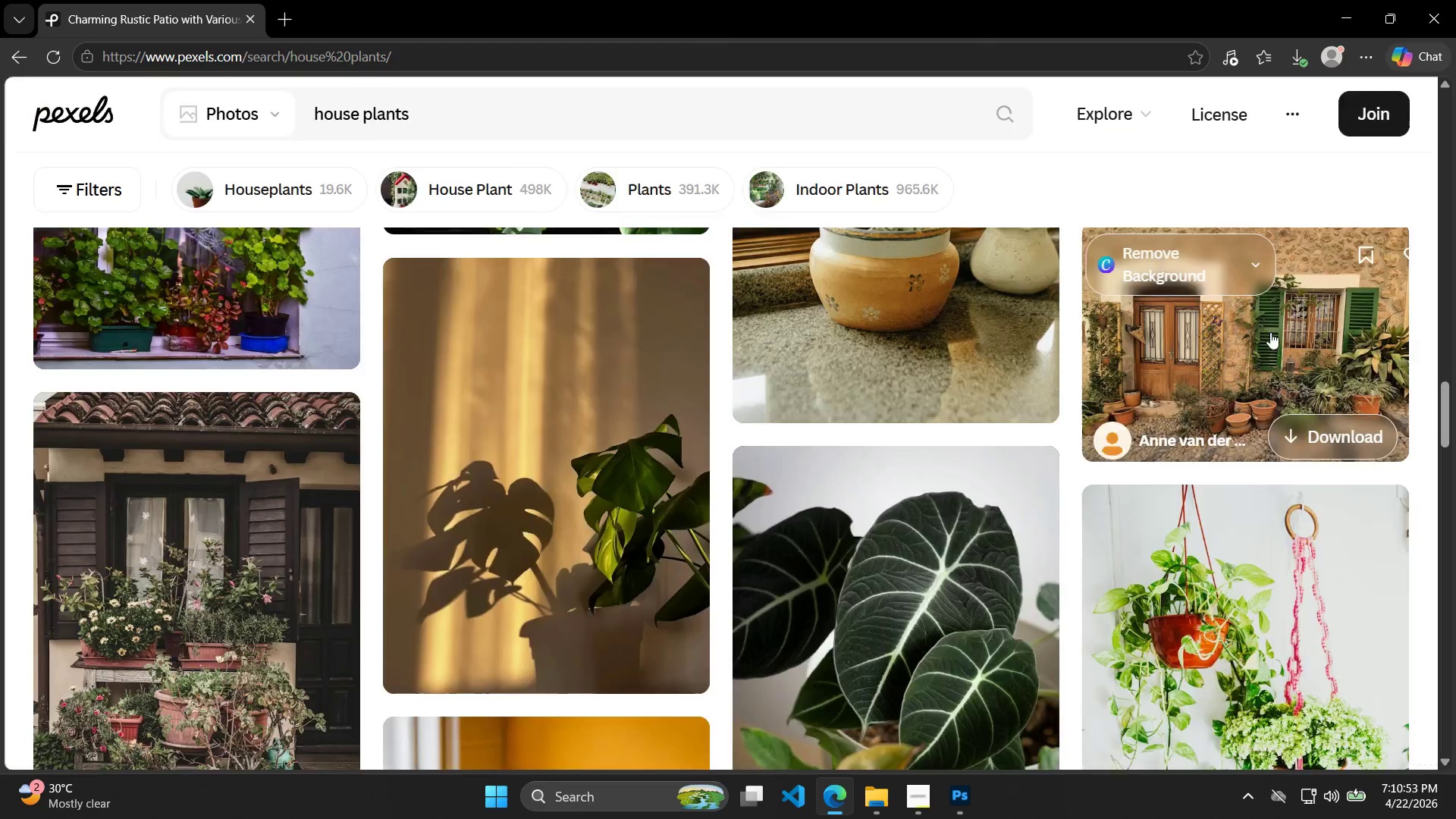 
scroll: coordinate [915, 411], scroll_direction: down, amount: 34.0
 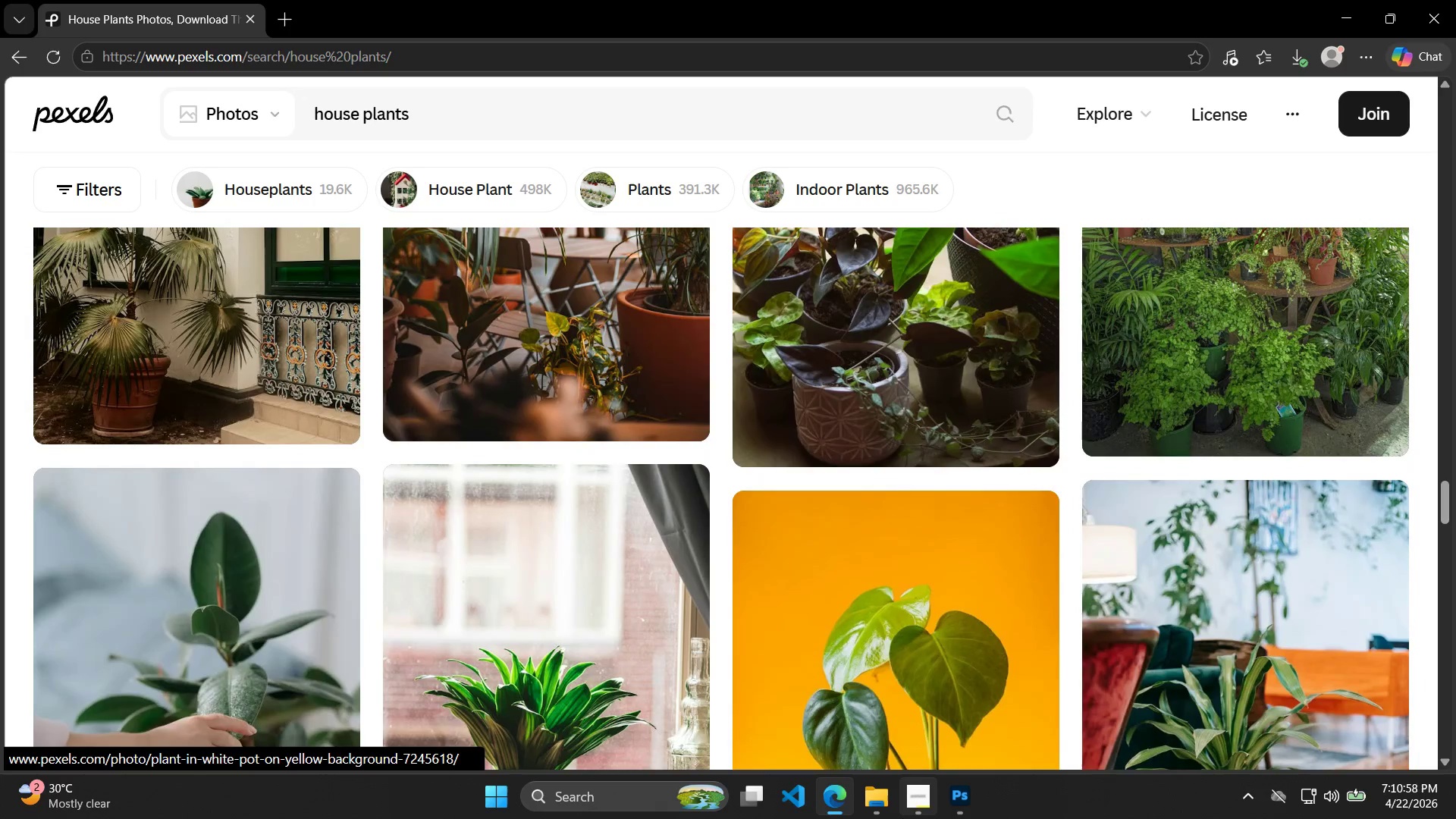 
left_click([902, 814])